 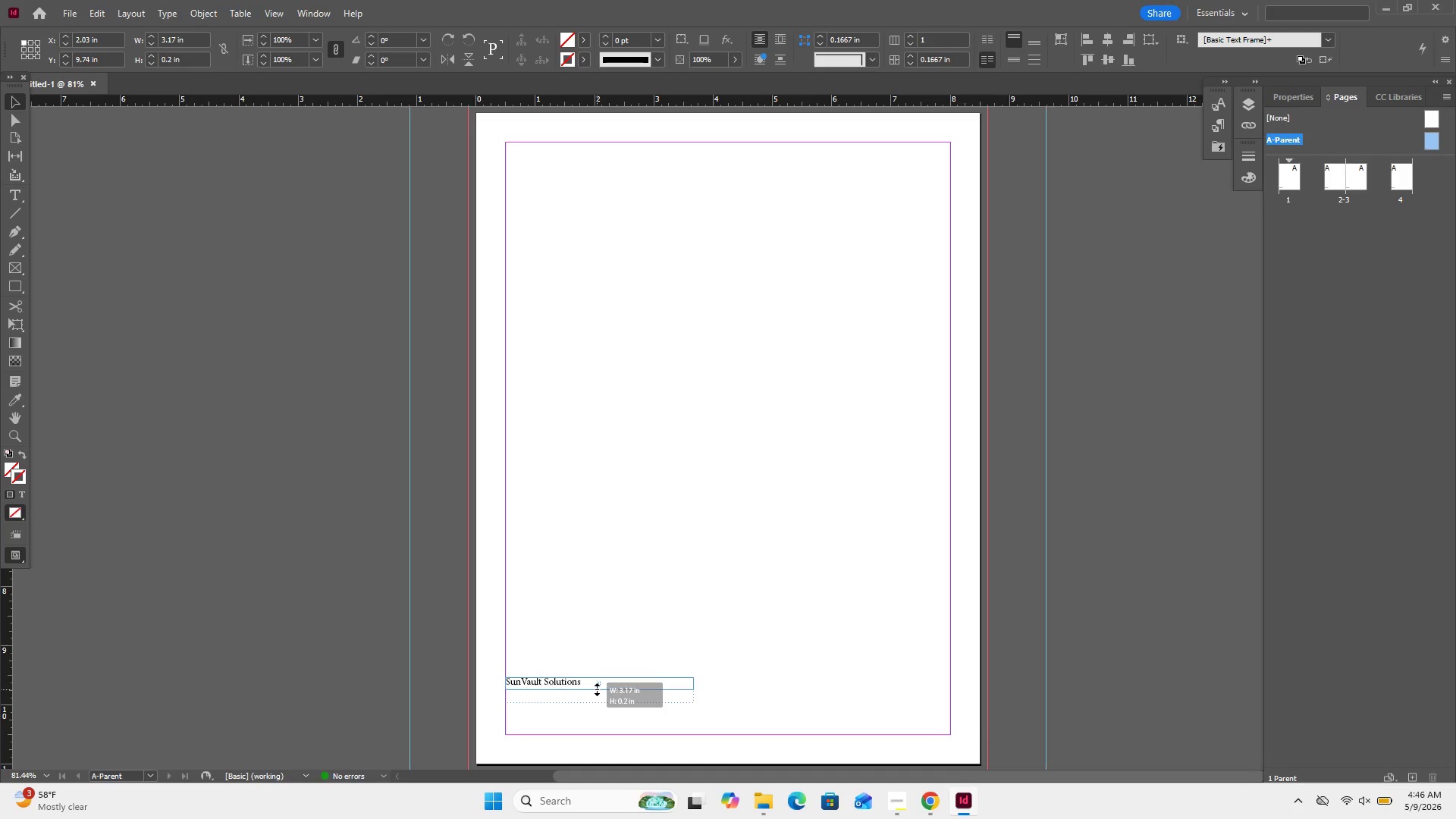 
left_click_drag(start_coordinate=[526, 682], to_coordinate=[529, 714])
 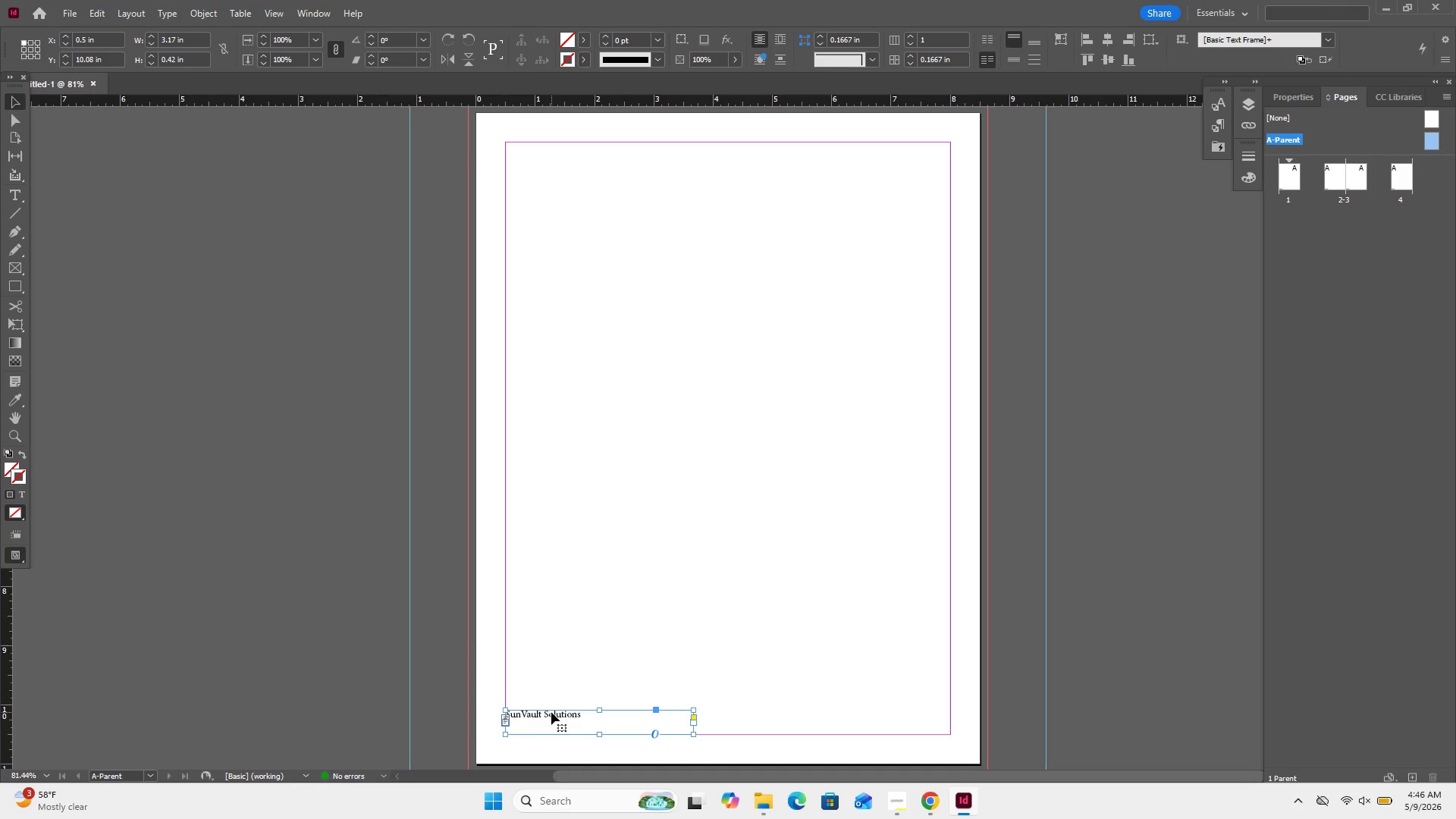 
right_click([548, 710])
 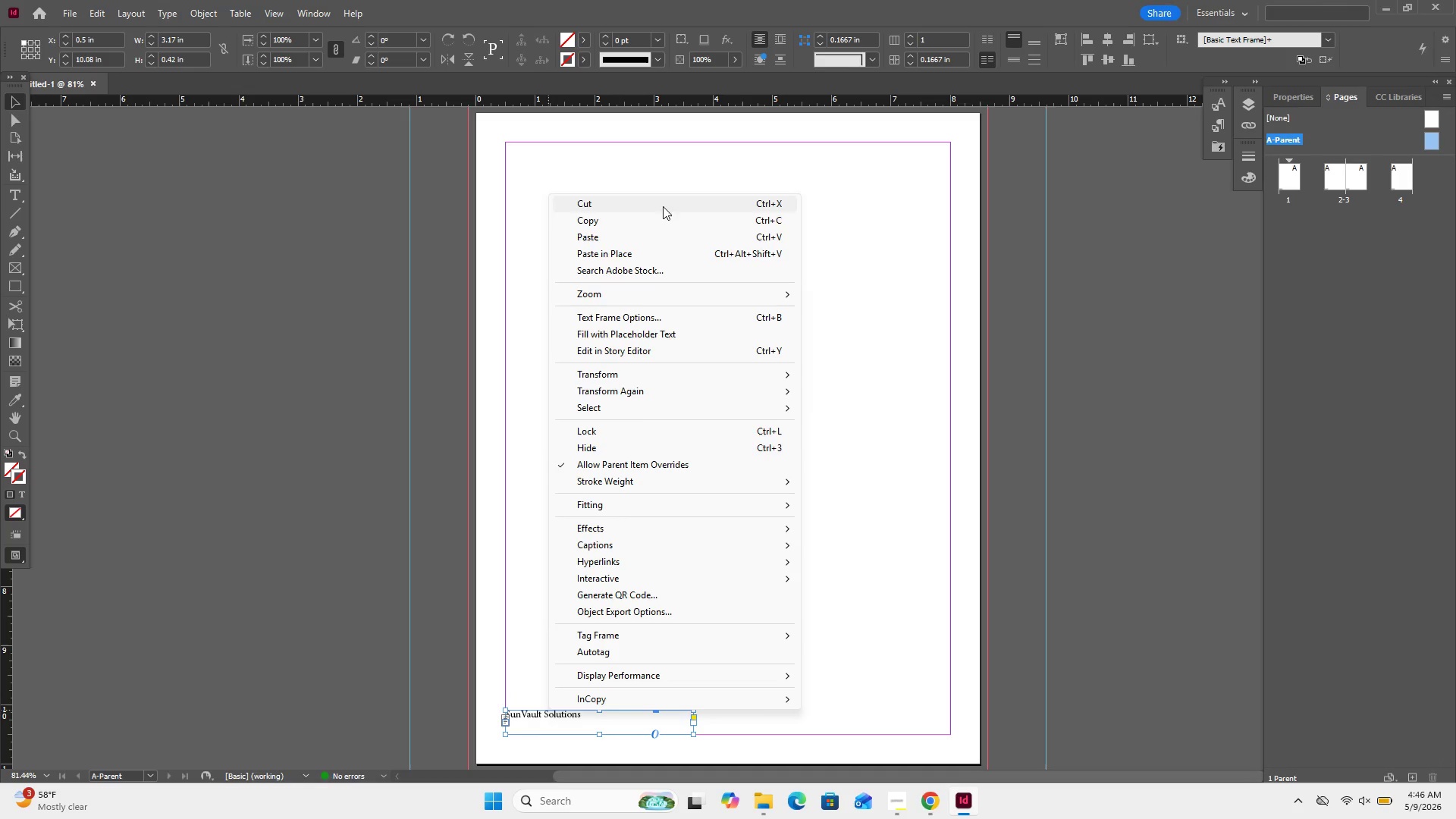 
left_click([662, 218])
 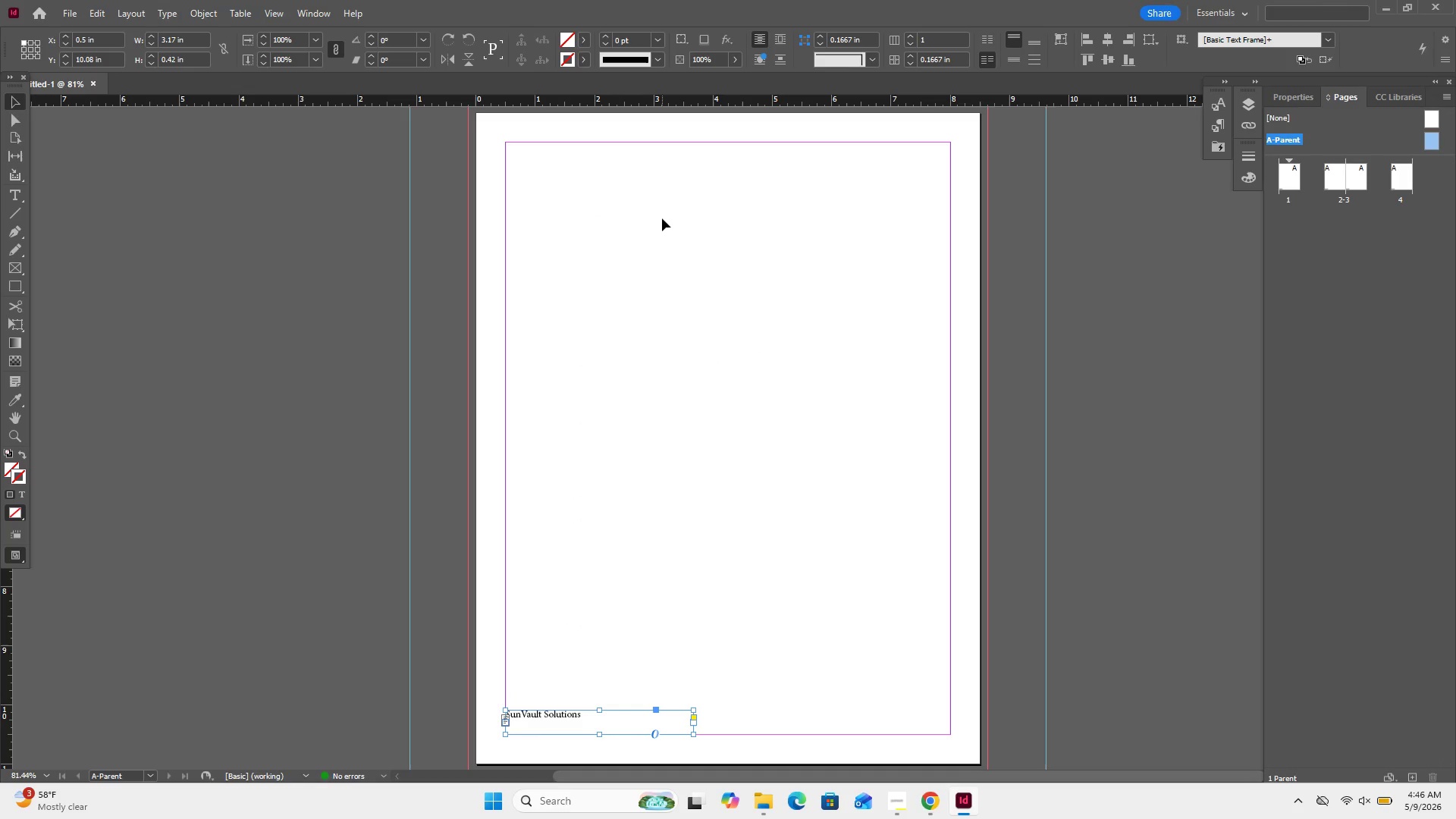 
right_click([661, 218])
 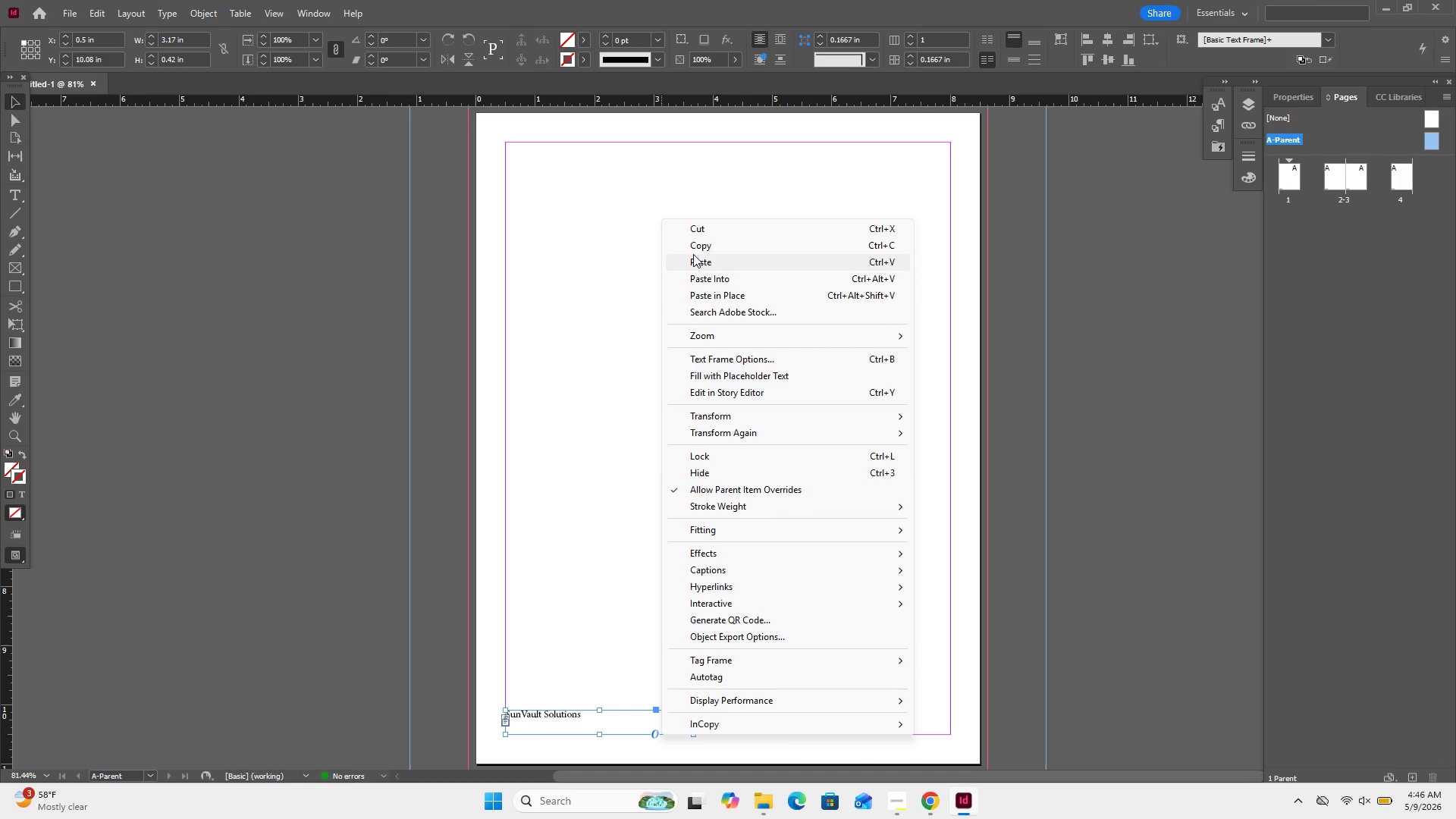 
left_click([693, 255])
 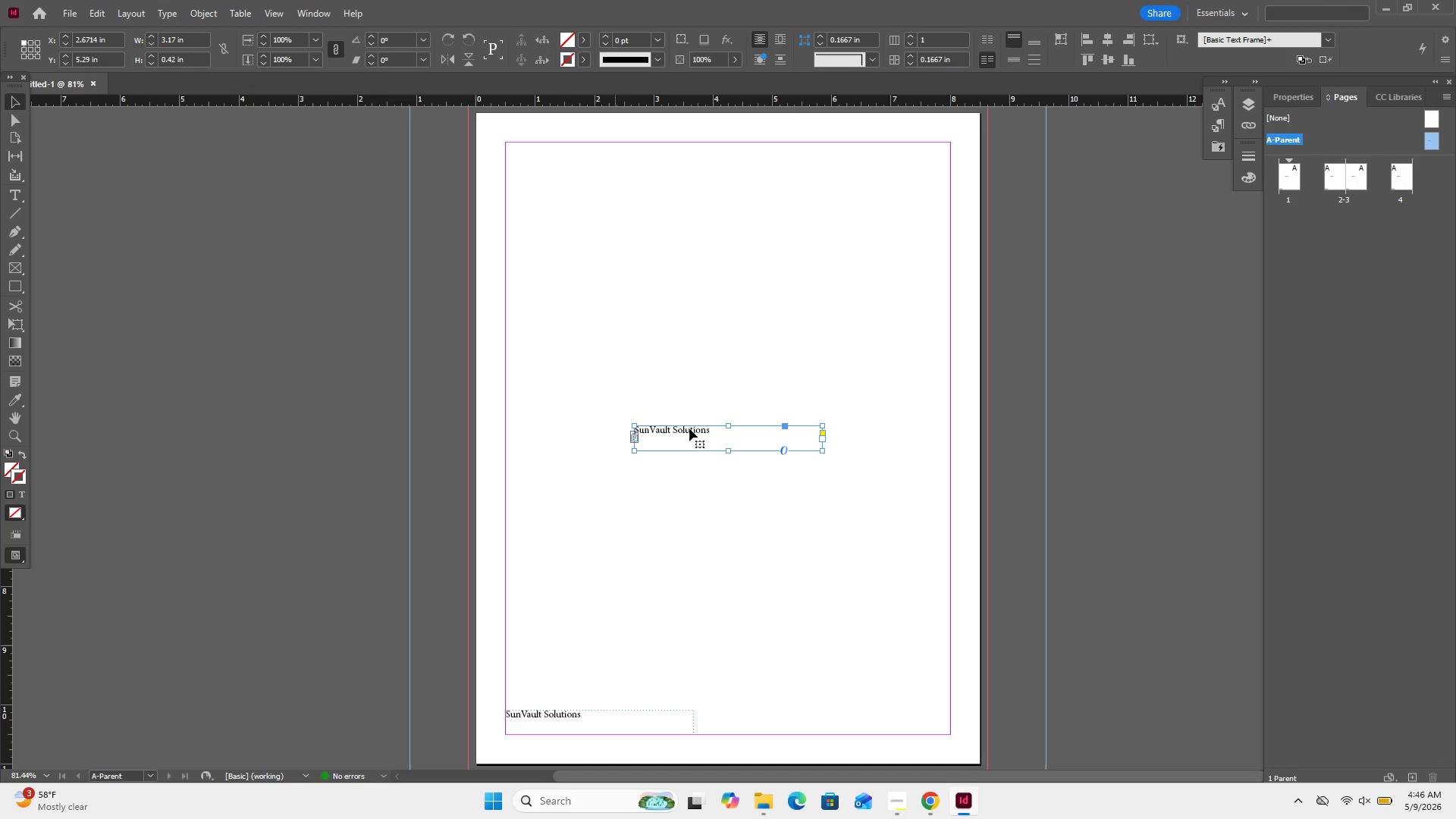 
left_click_drag(start_coordinate=[694, 428], to_coordinate=[821, 712])
 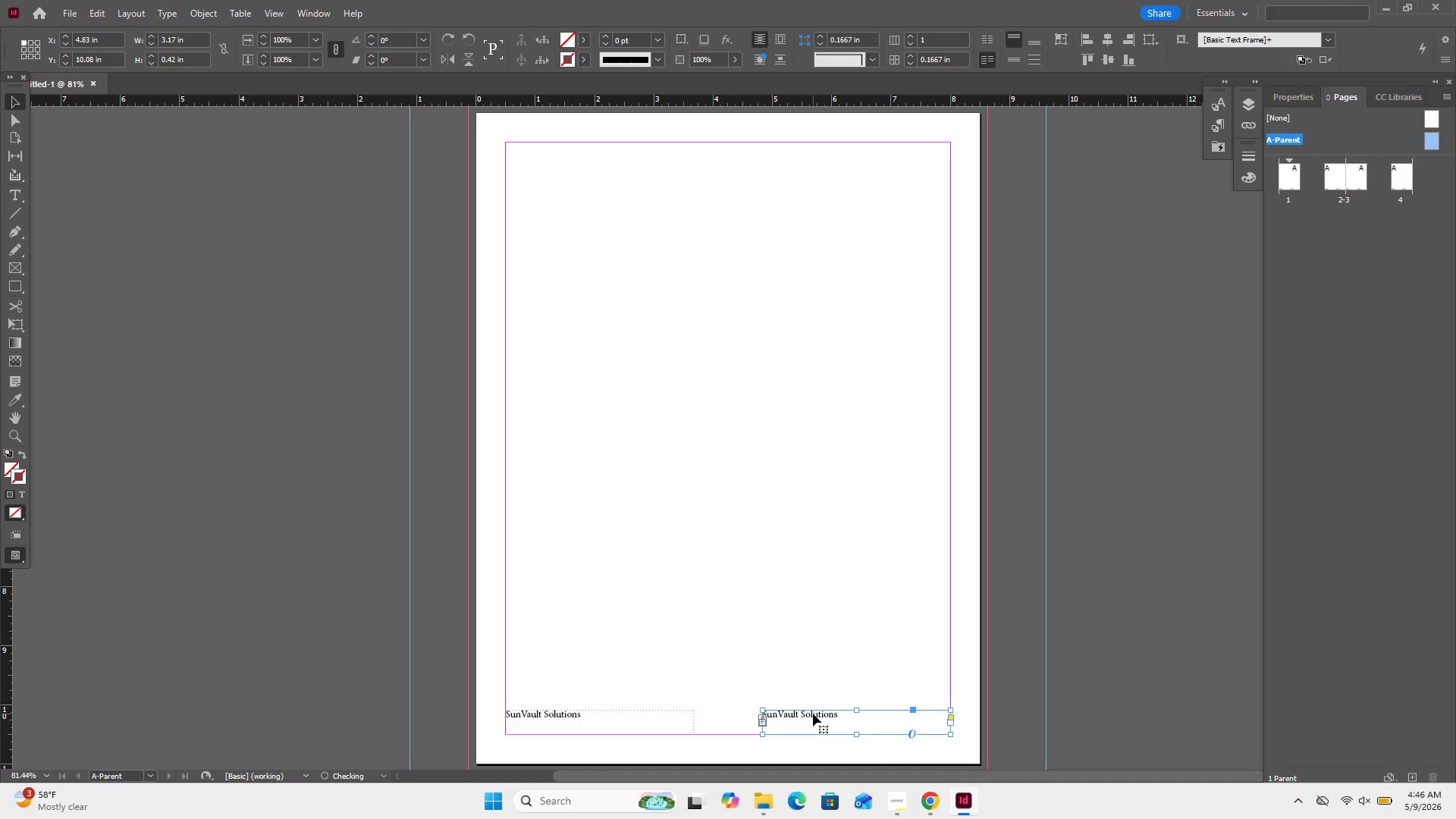 
double_click([813, 714])
 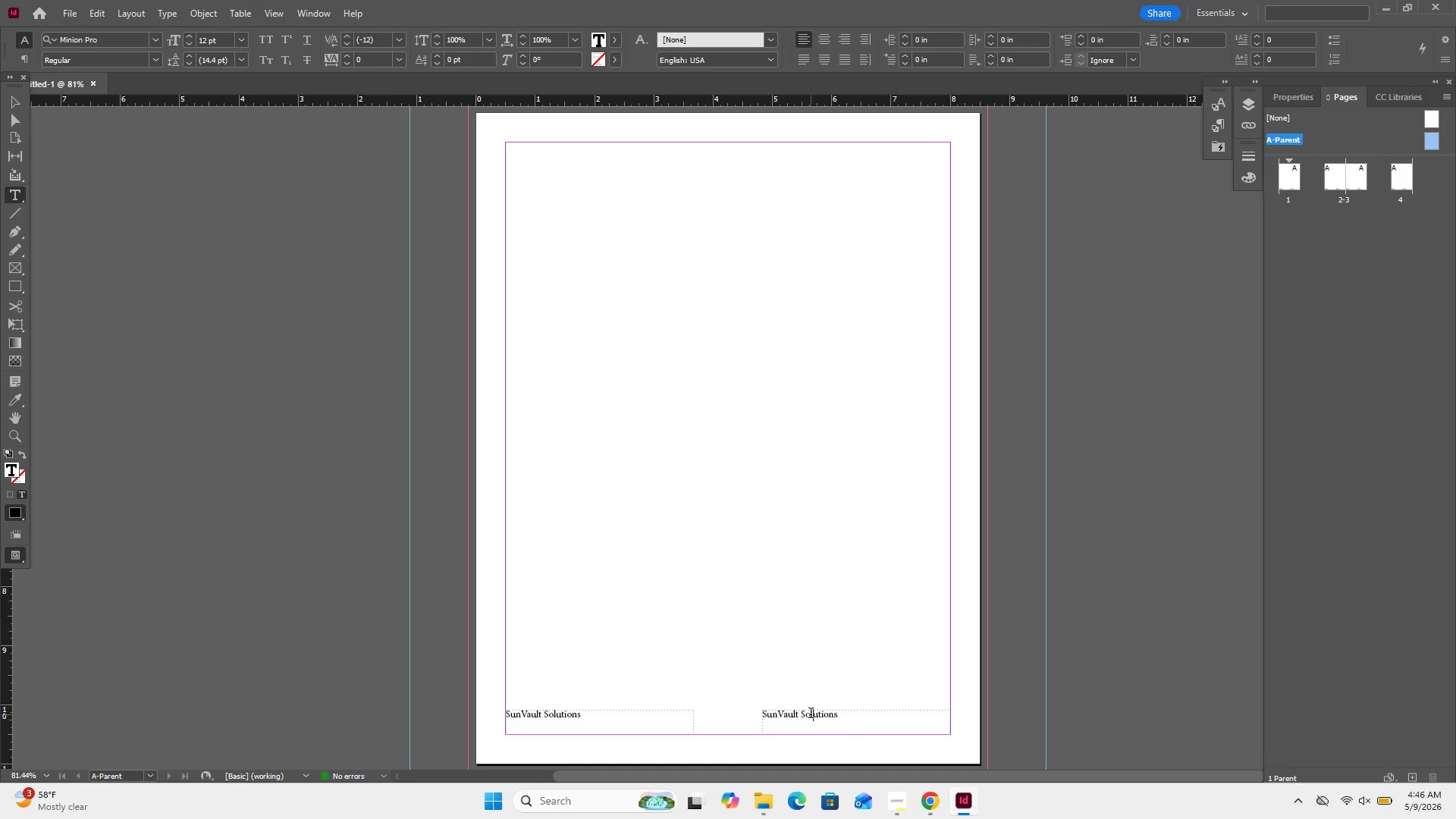 
key(Control+A)
 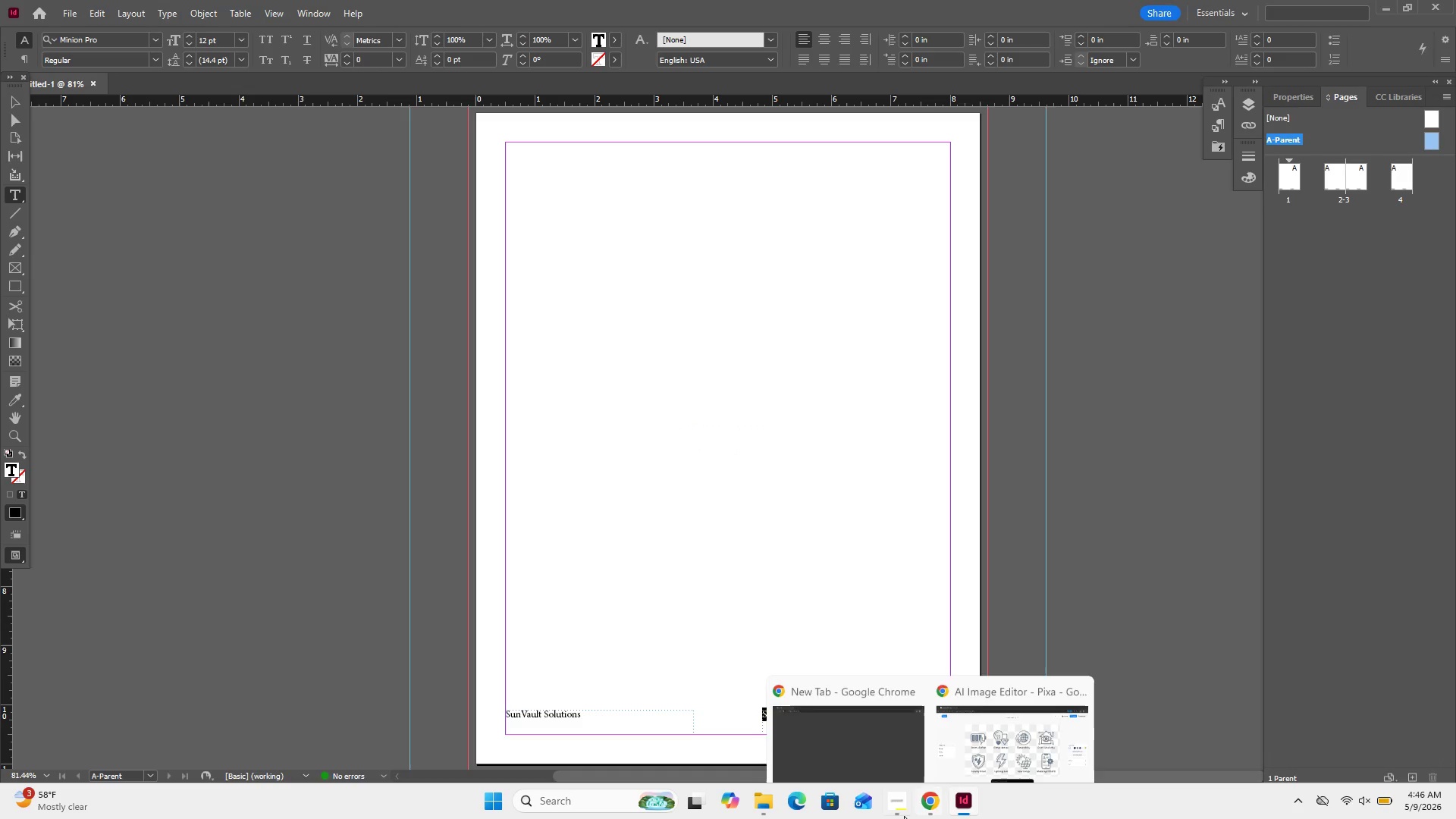 
left_click([904, 816])